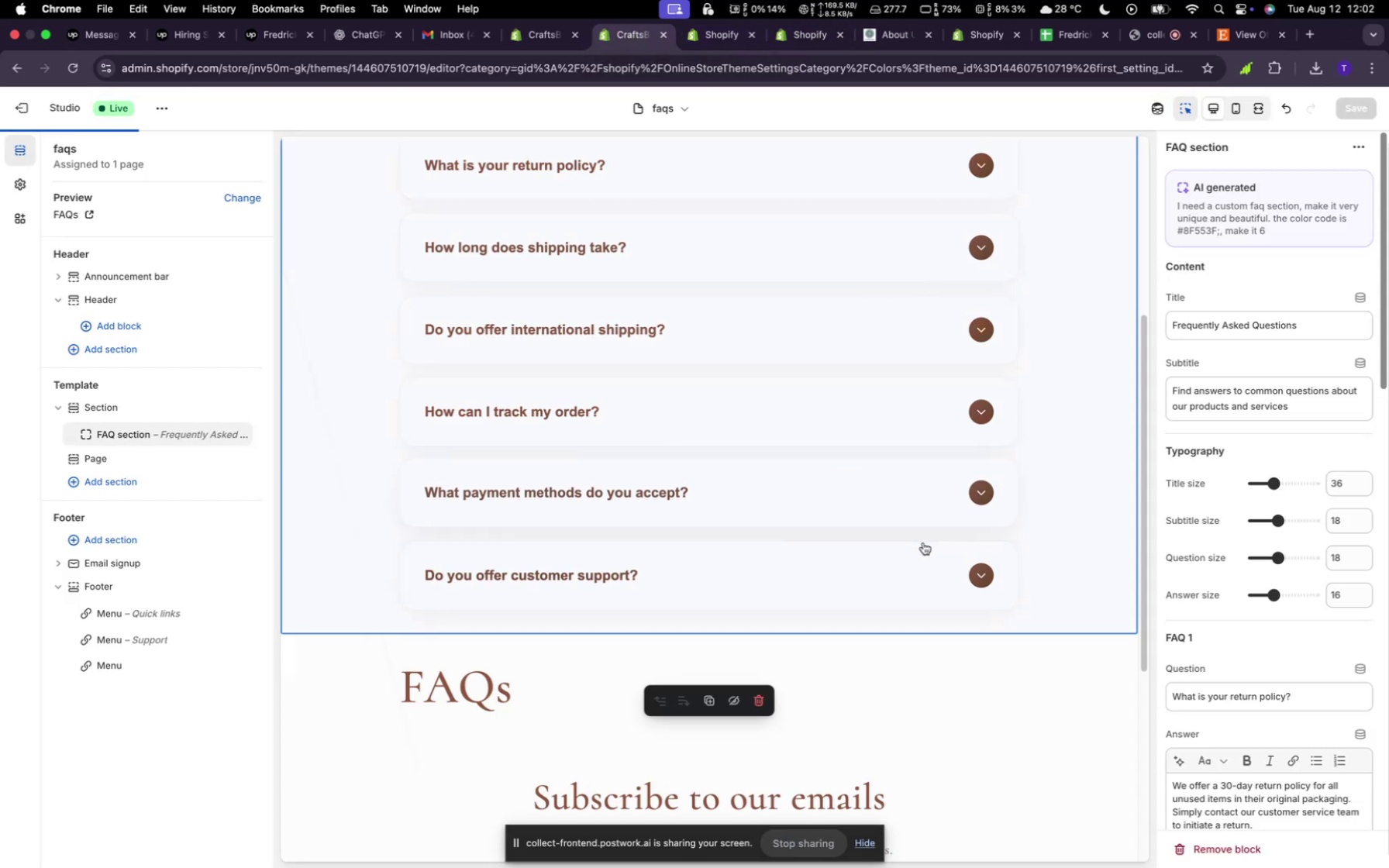 
left_click([237, 458])
 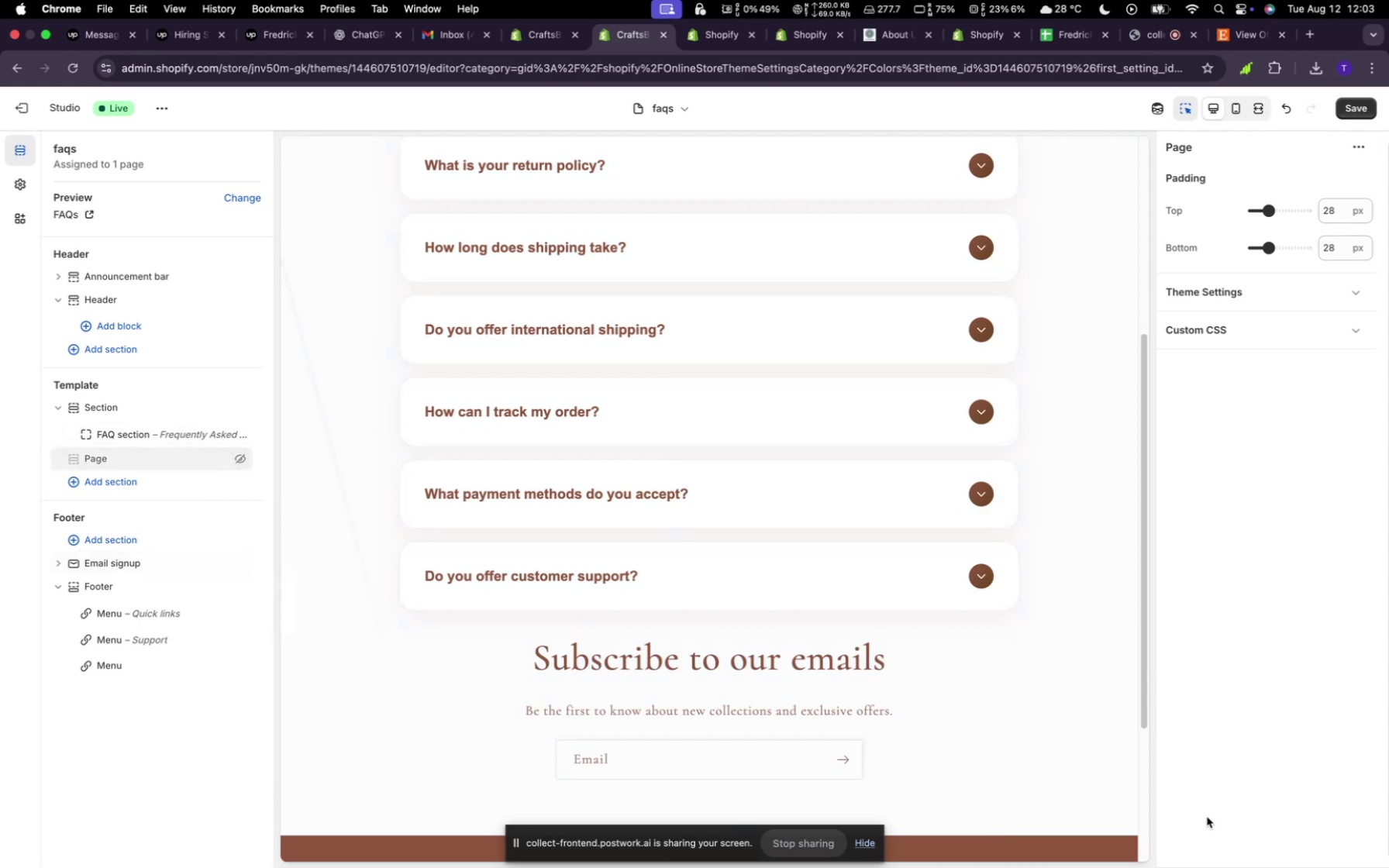 
left_click([1073, 751])
 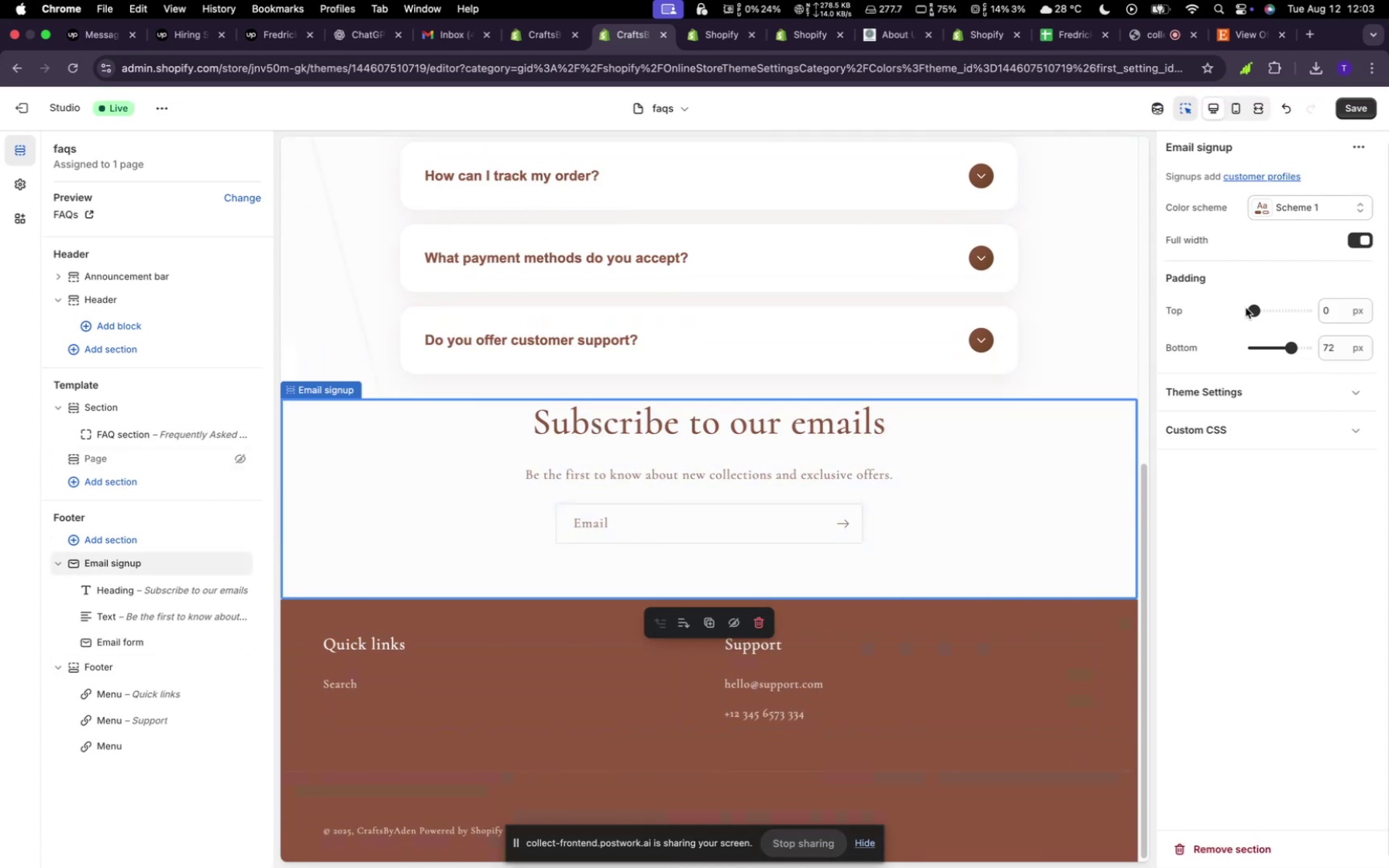 
left_click_drag(start_coordinate=[1252, 309], to_coordinate=[1292, 321])
 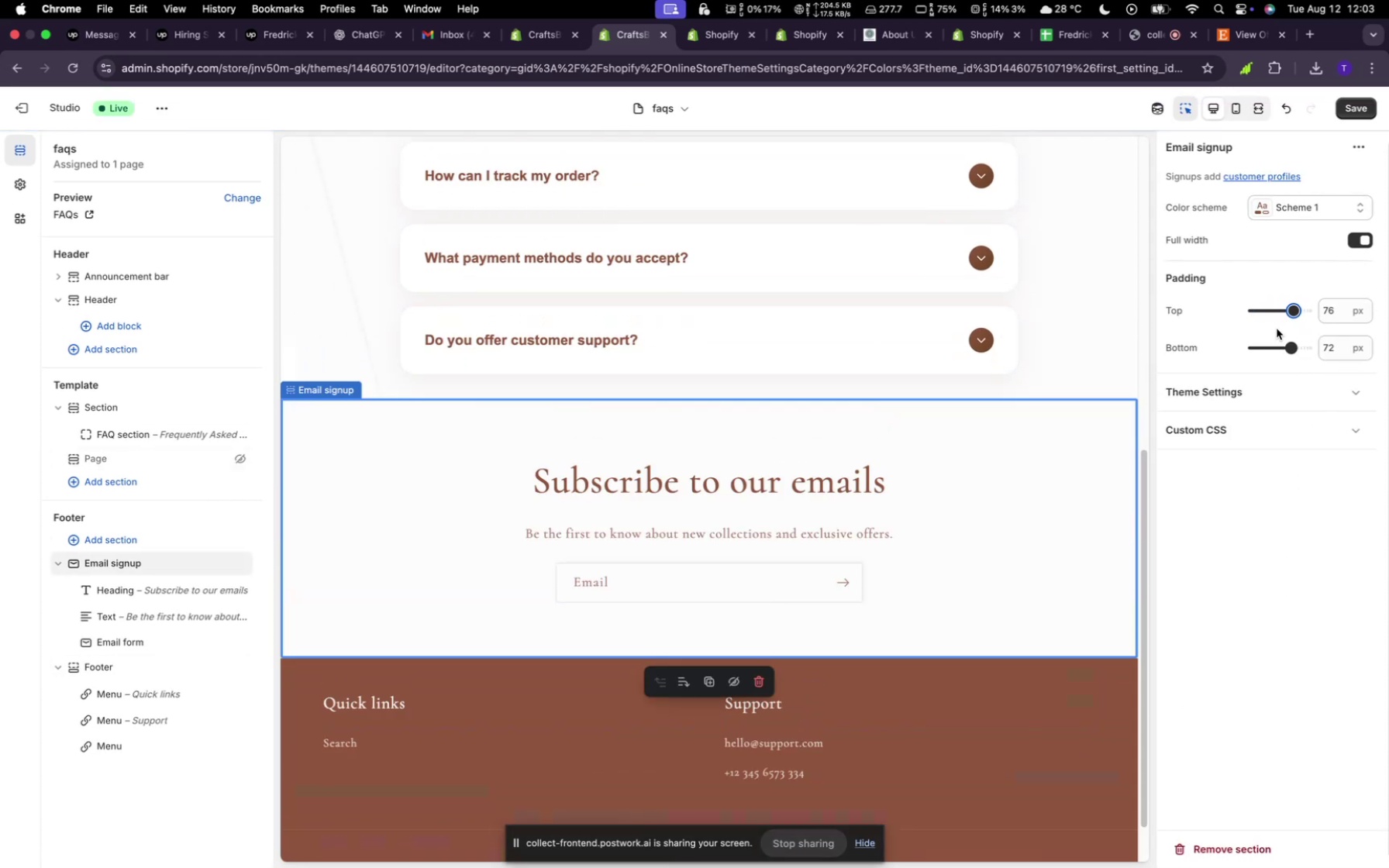 
left_click_drag(start_coordinate=[1290, 319], to_coordinate=[1280, 318])
 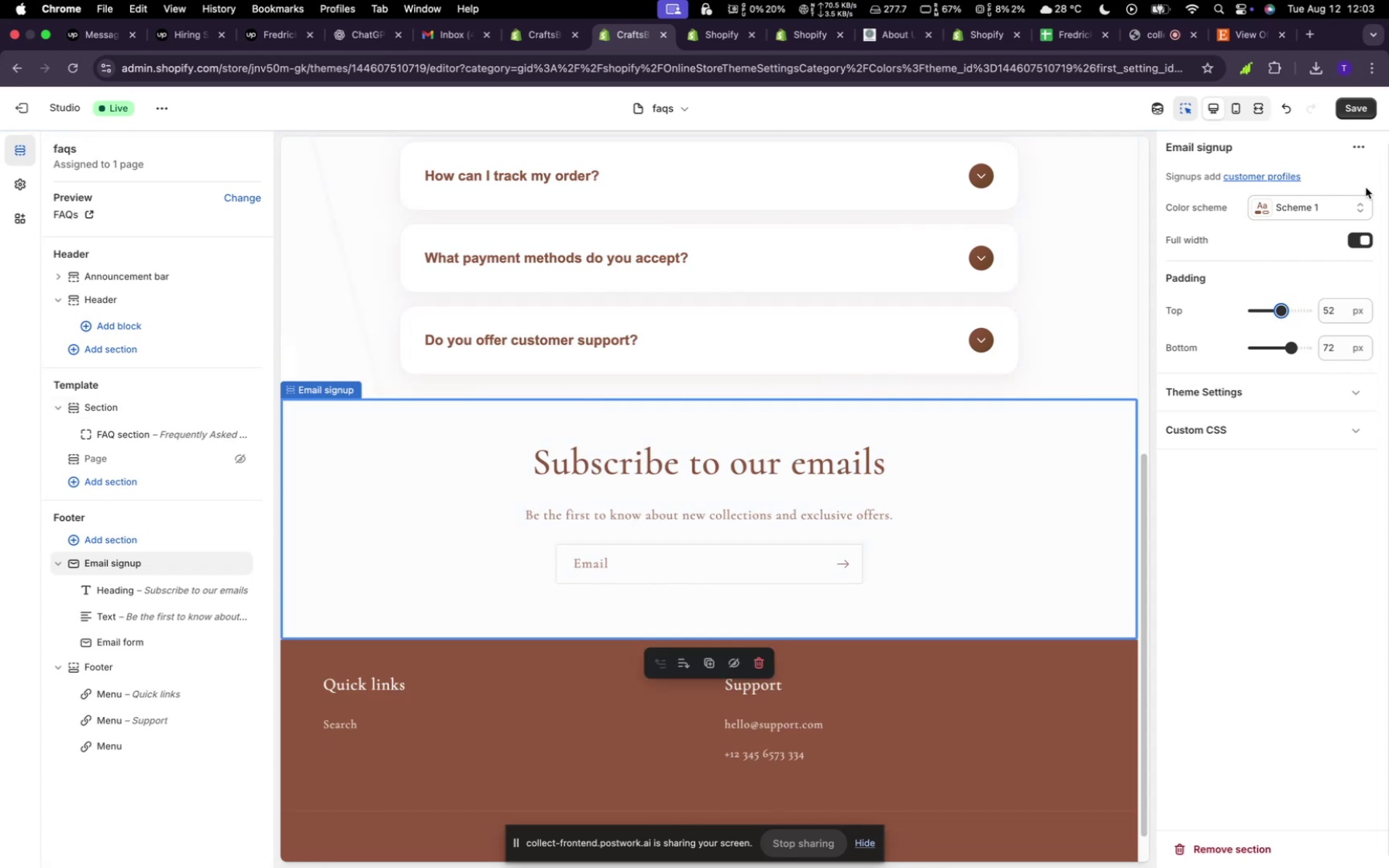 